 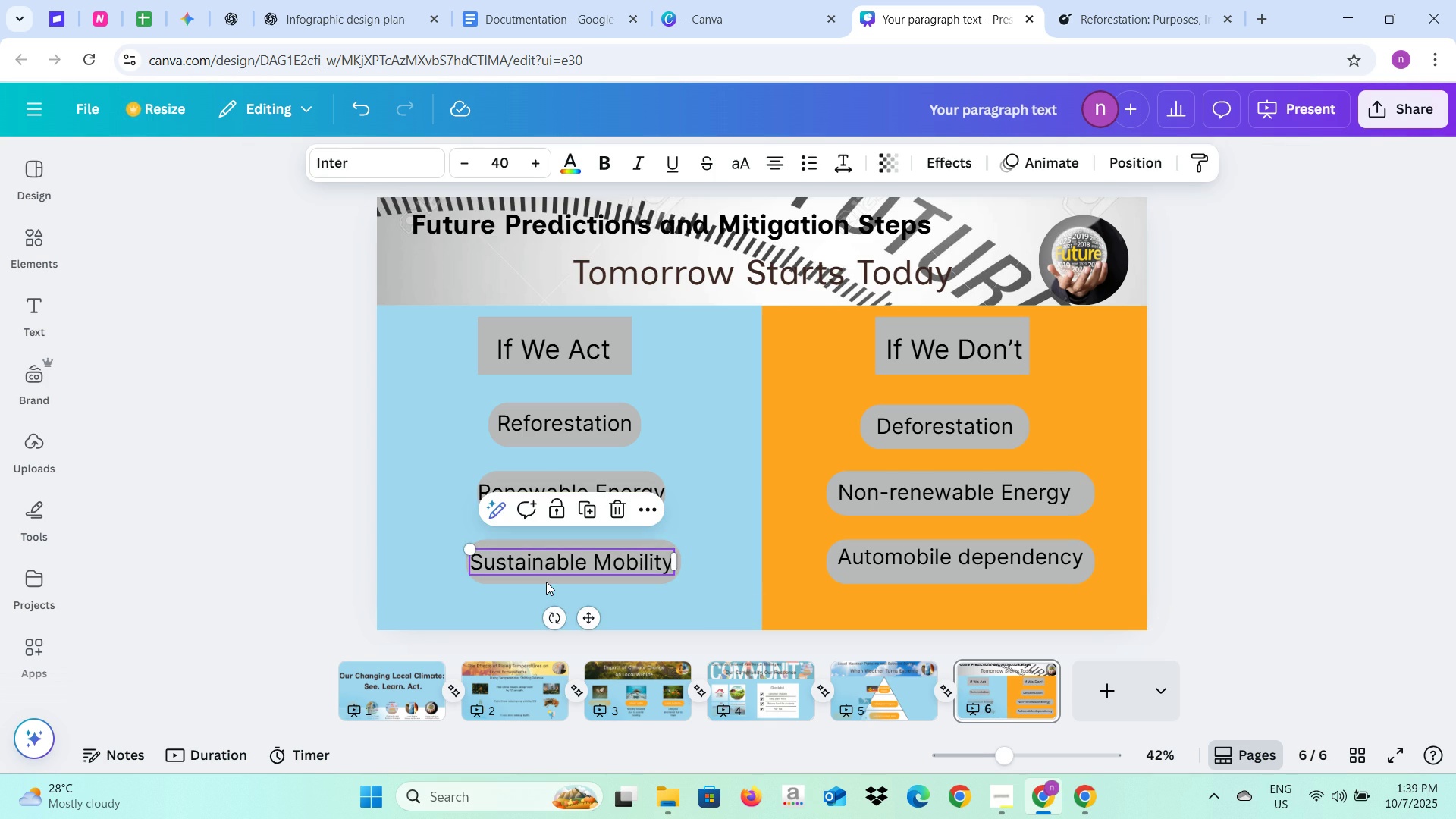 
left_click([546, 582])
 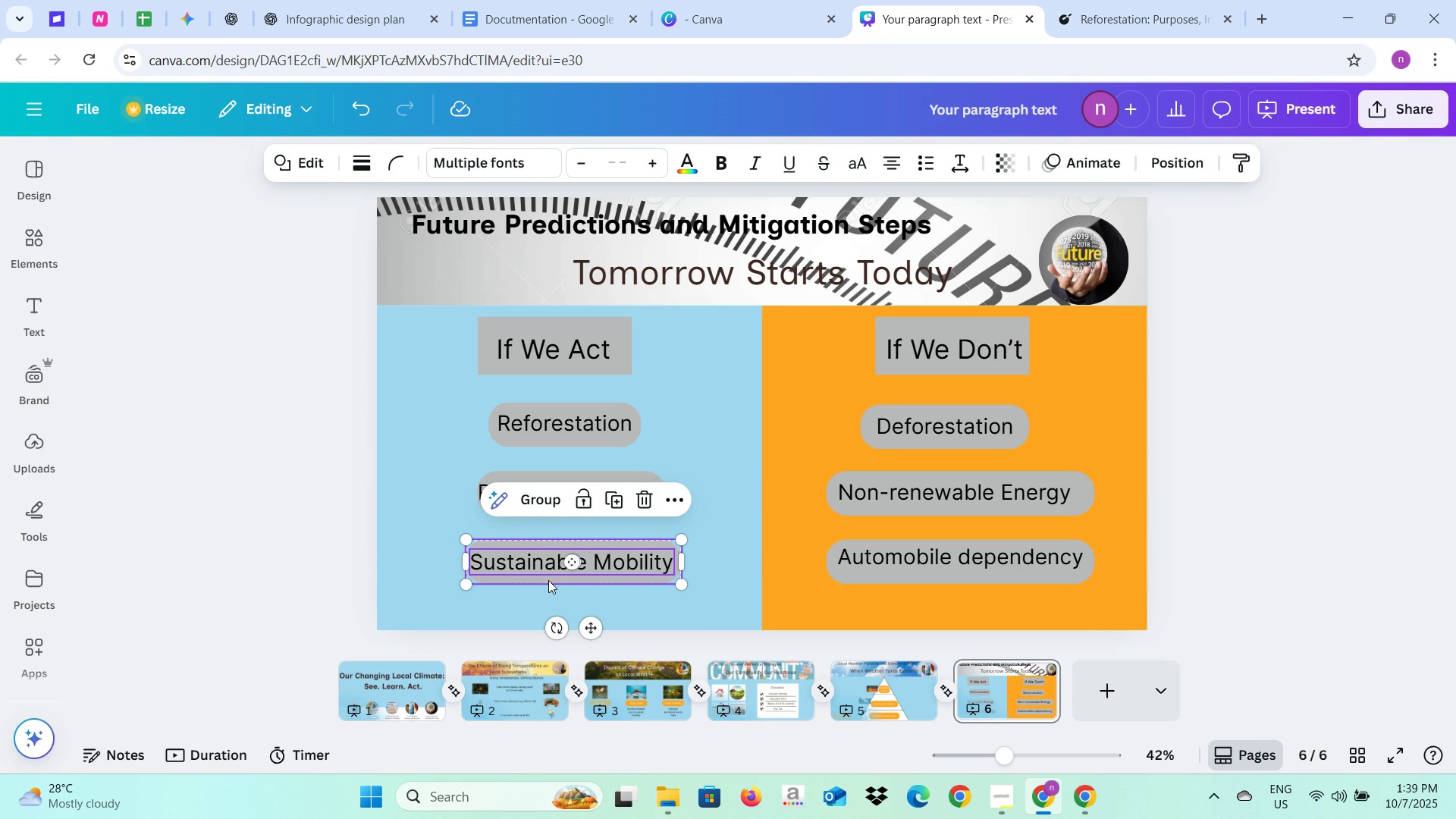 
key(Shift+ShiftLeft)
 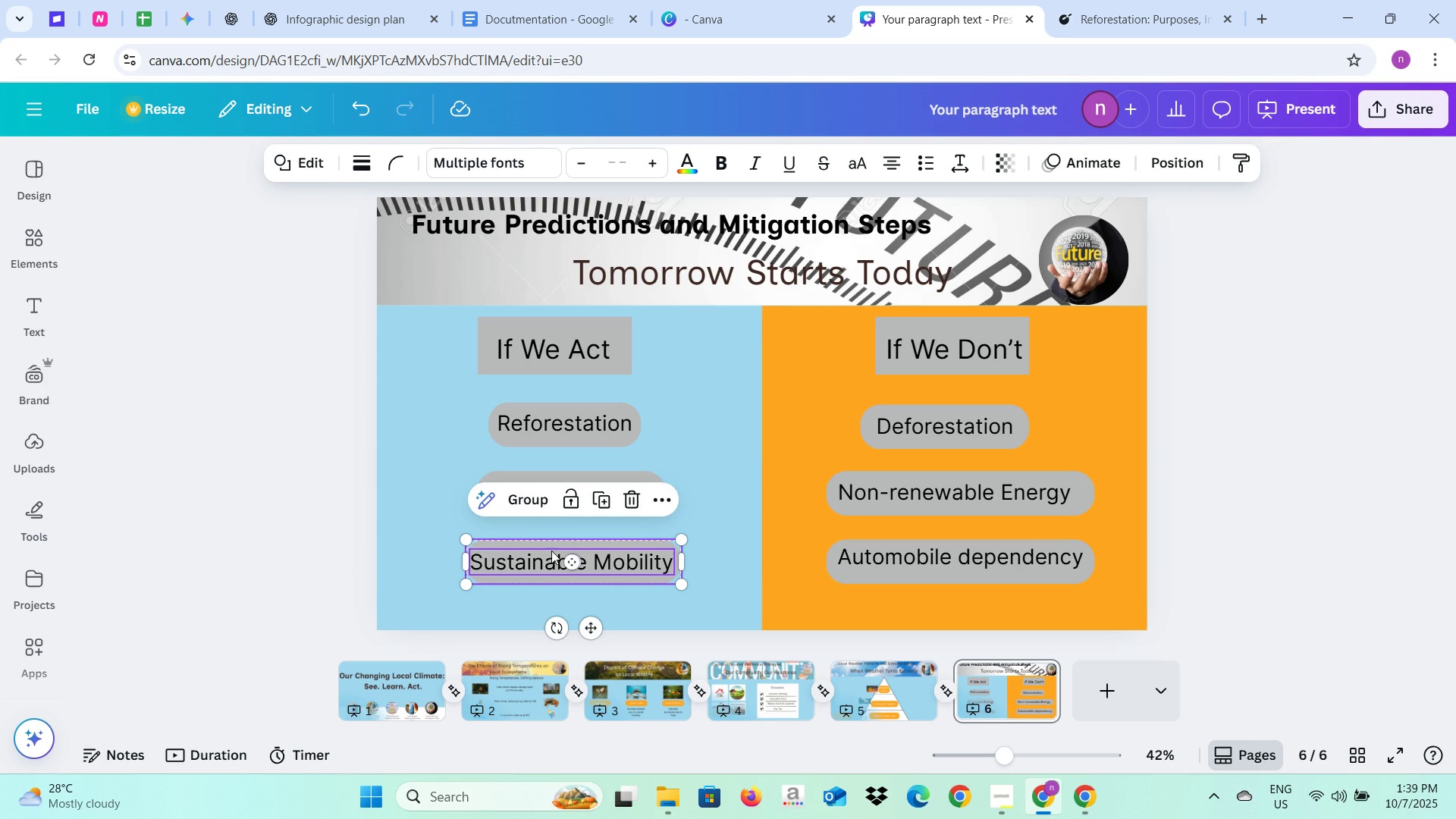 
key(Shift+ShiftLeft)
 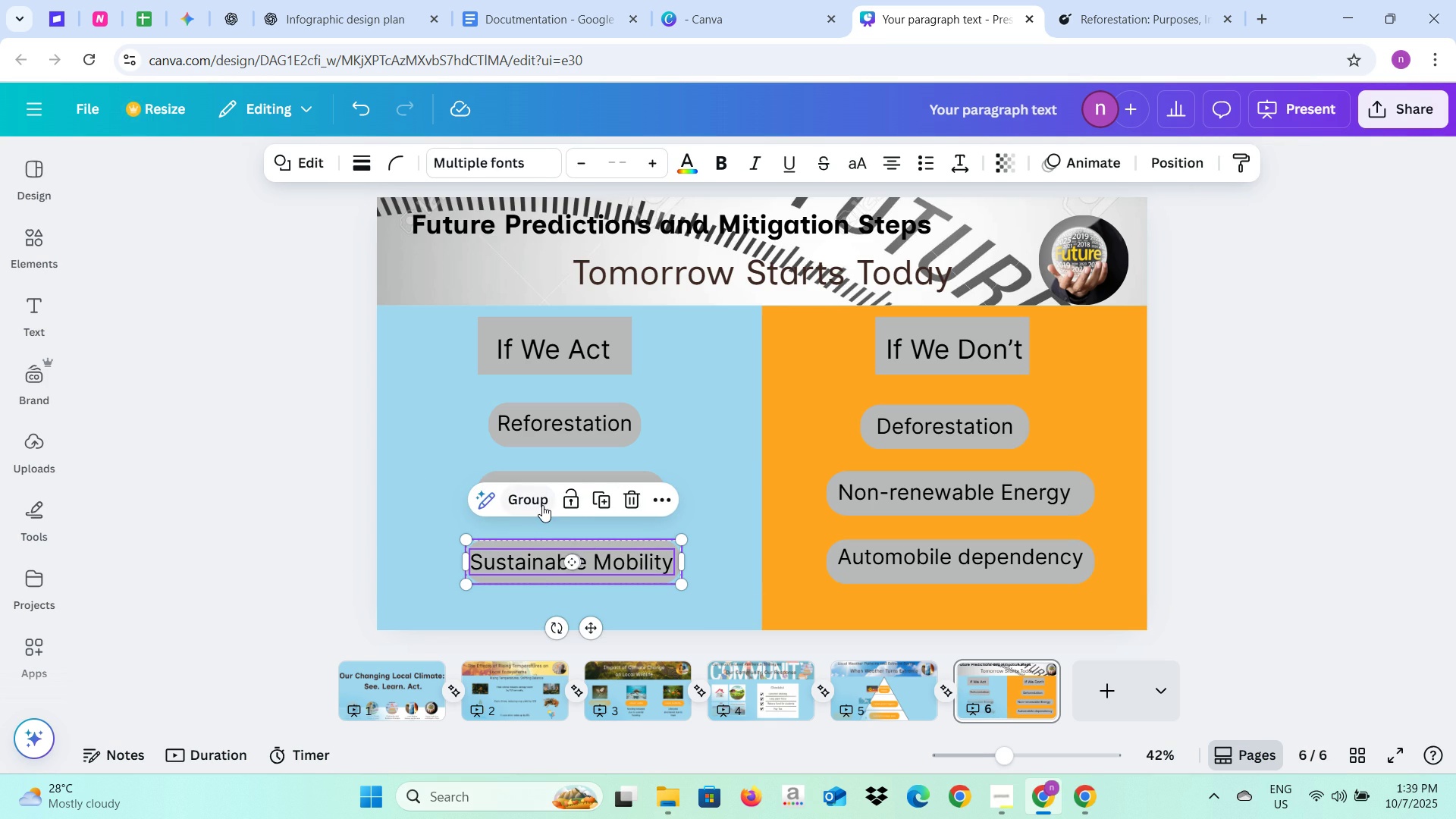 
left_click([542, 505])
 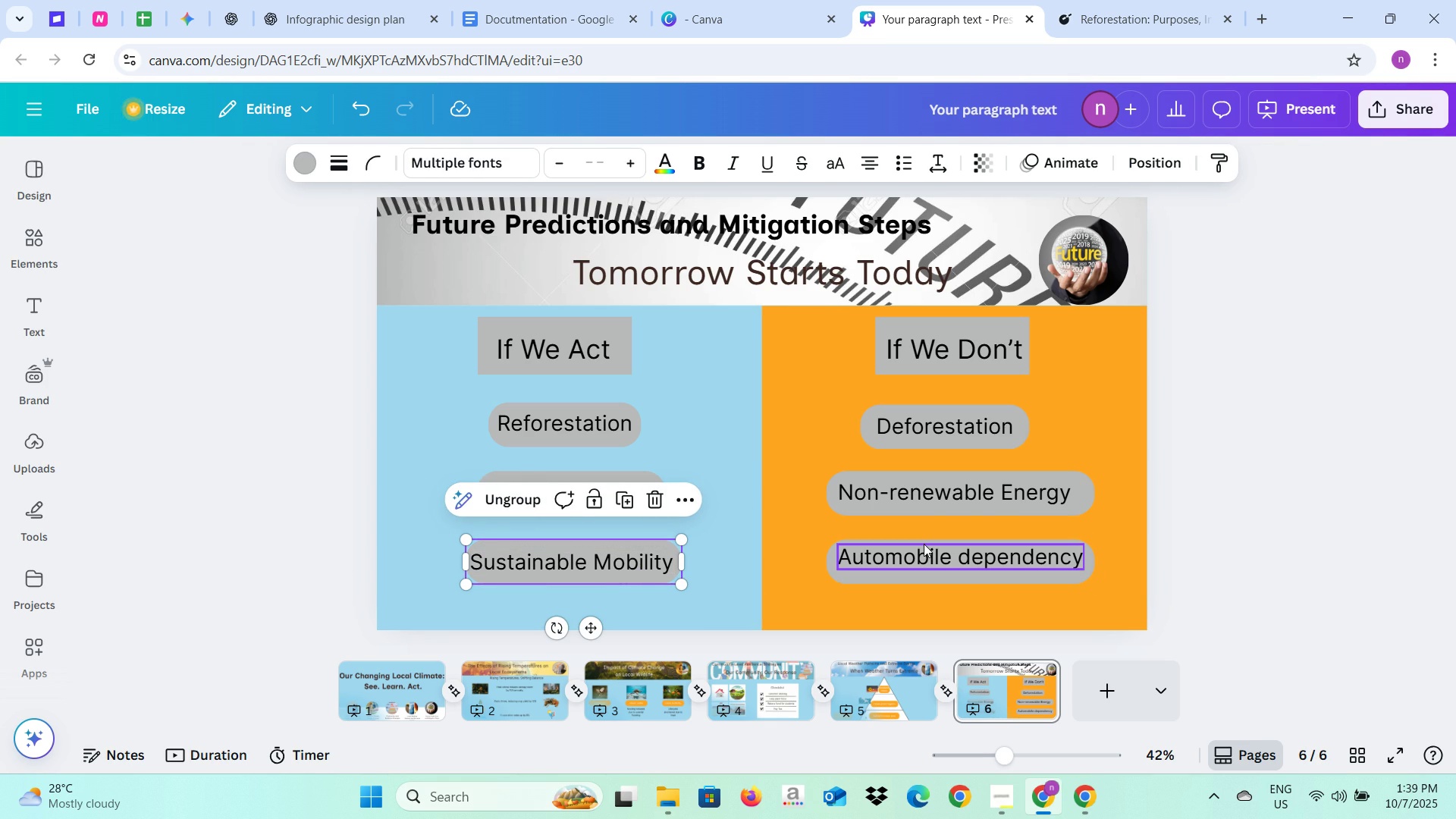 
left_click([924, 544])